 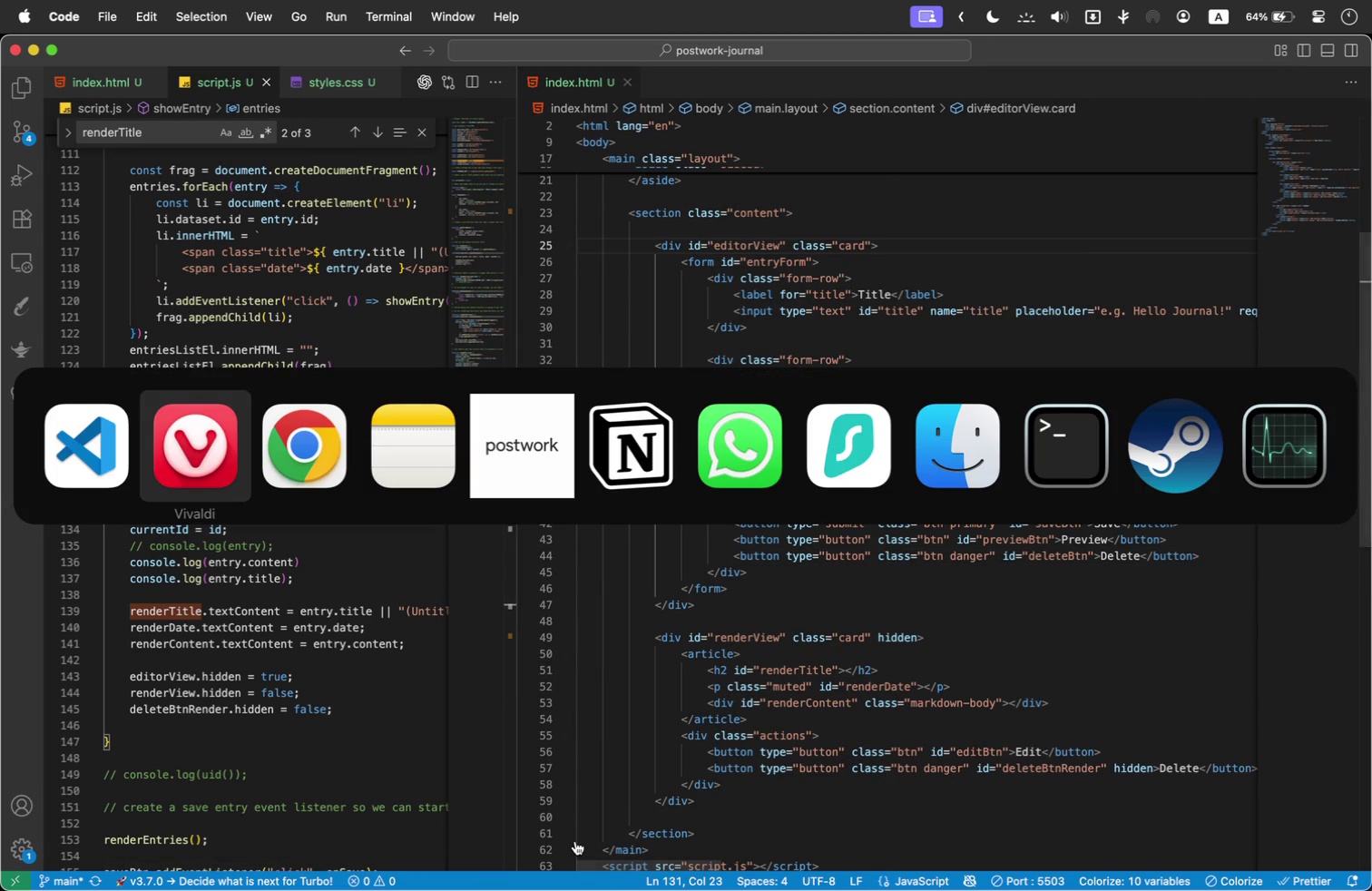 
key(Meta+Tab)
 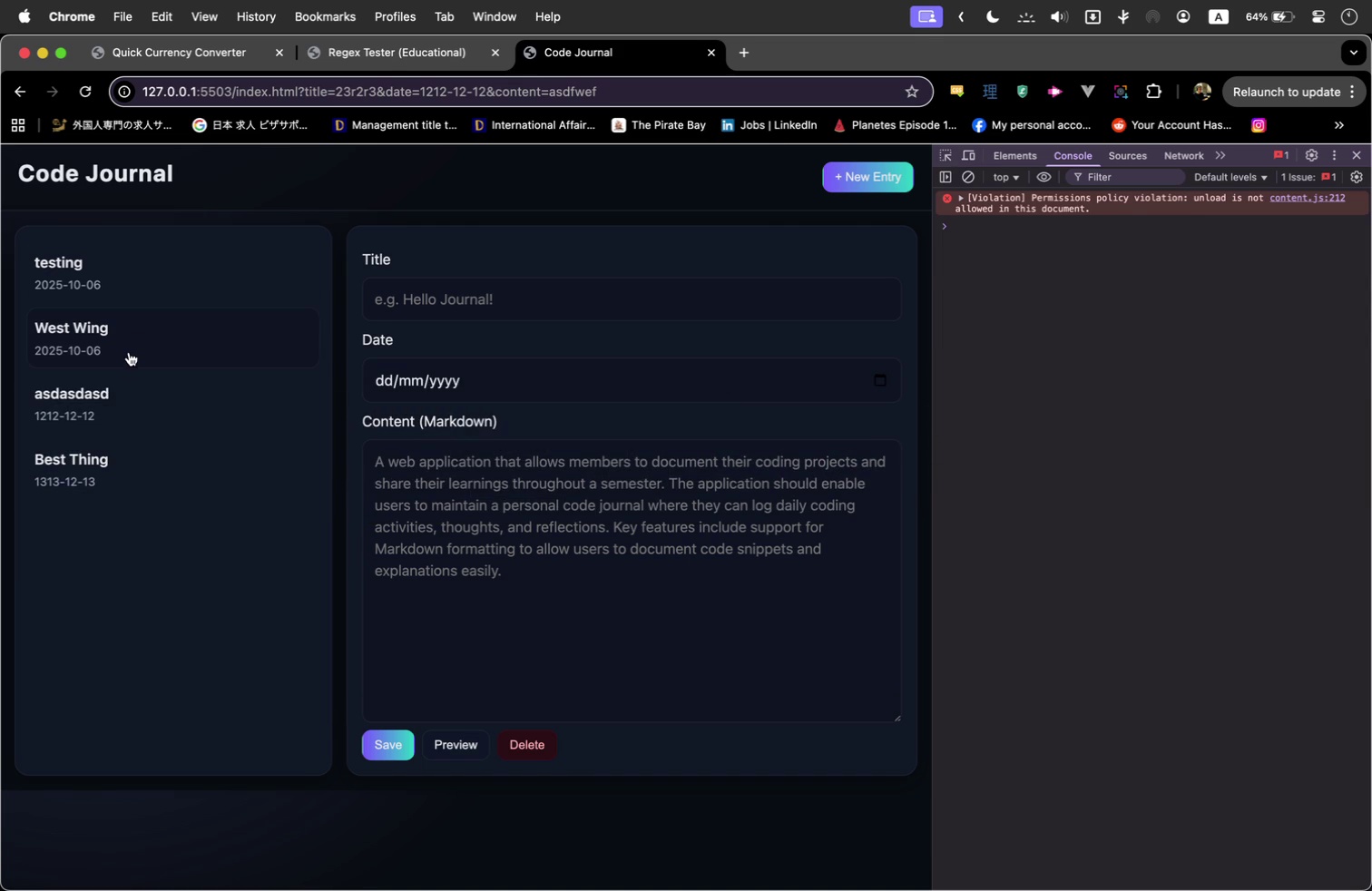 
left_click([122, 357])
 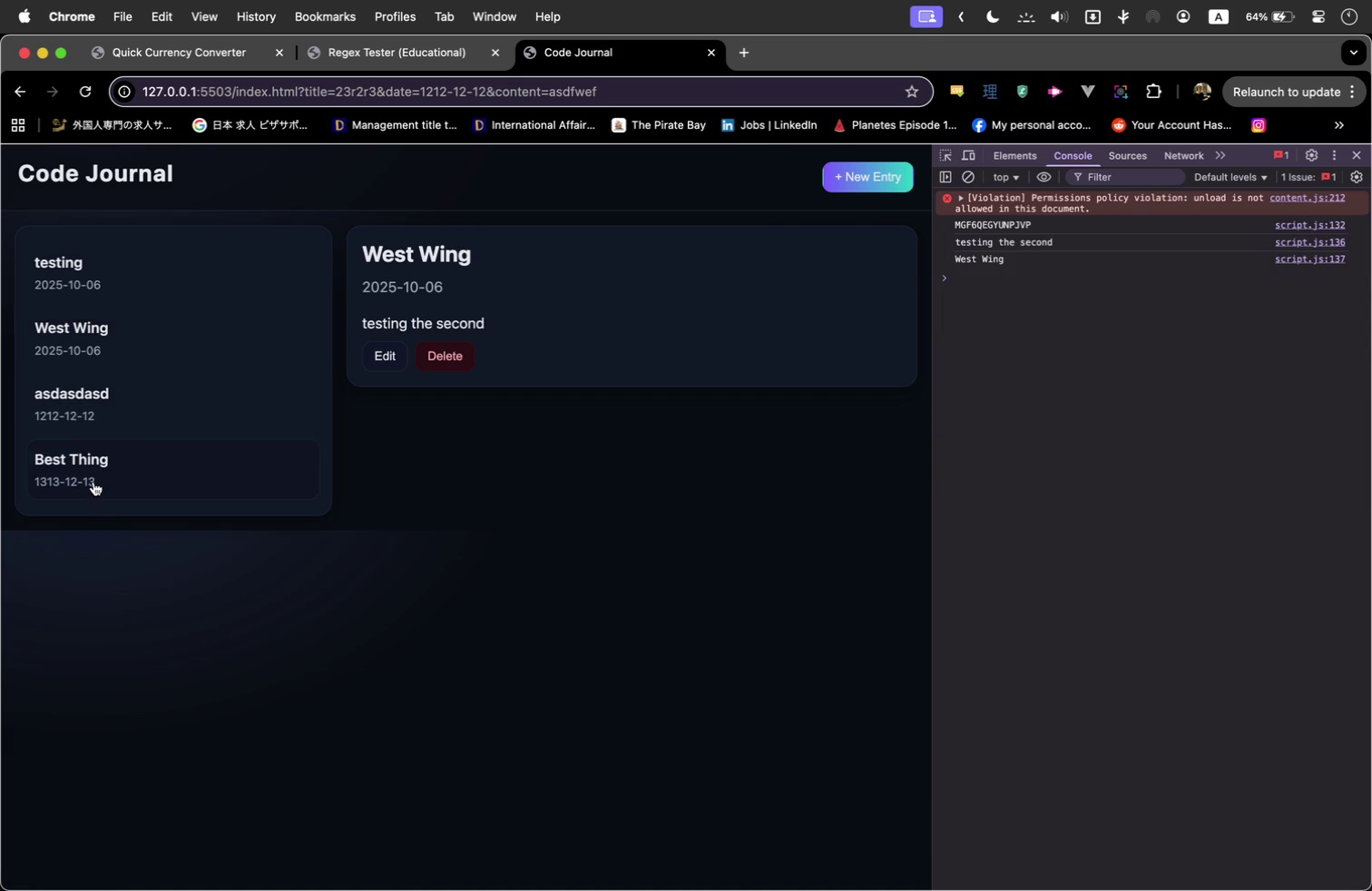 
left_click([93, 482])
 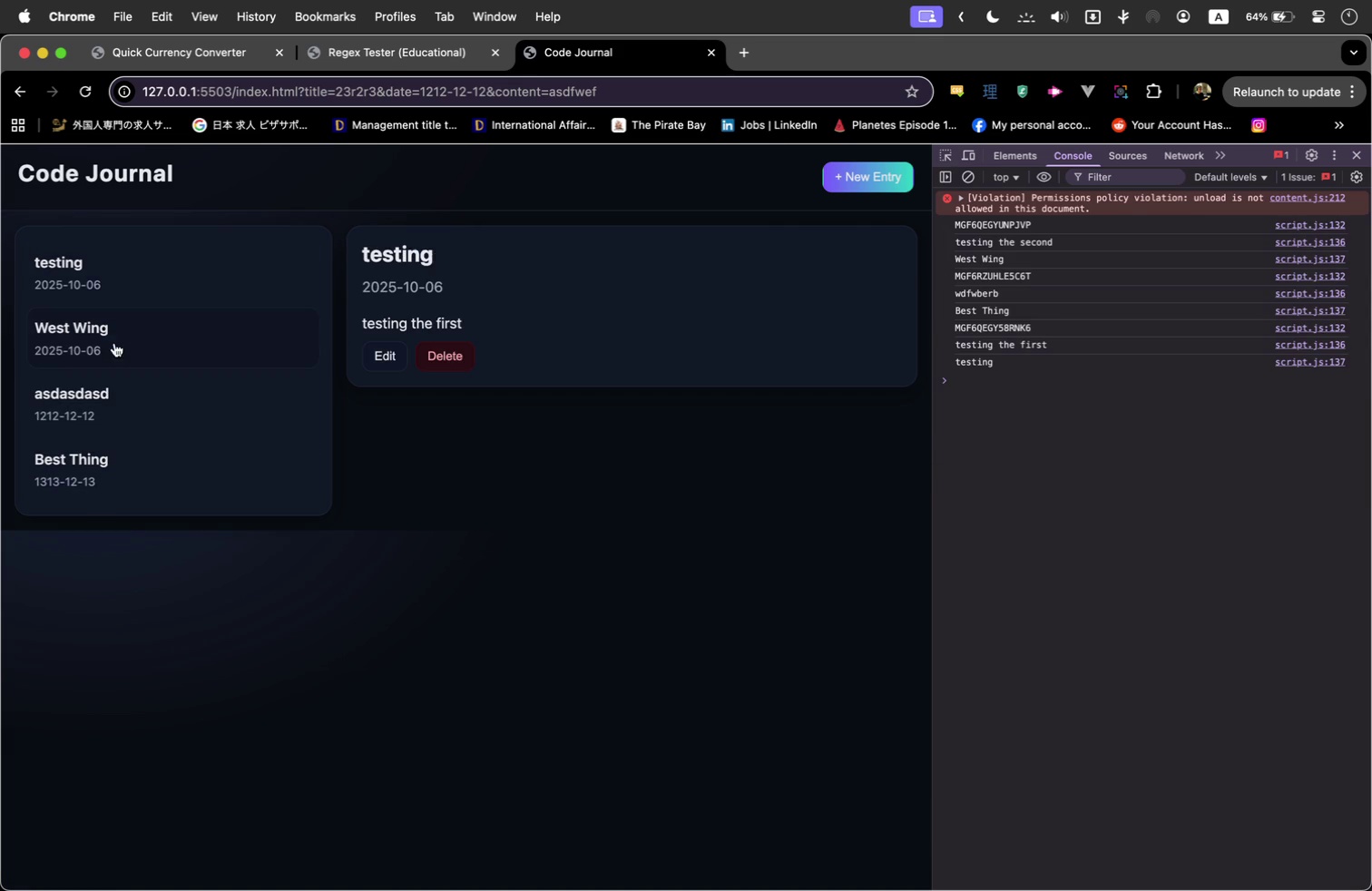 
double_click([114, 343])
 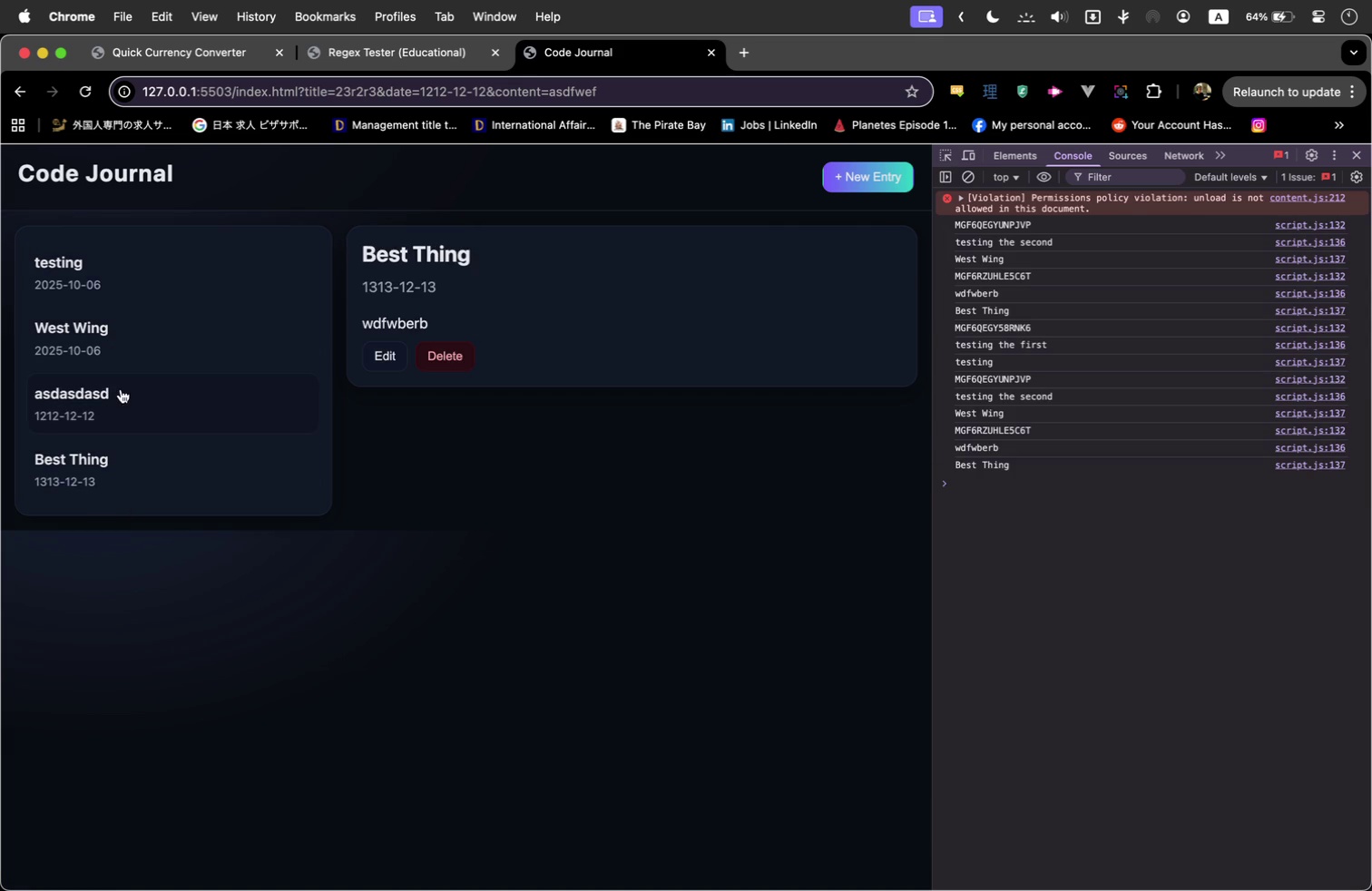 
triple_click([121, 389])
 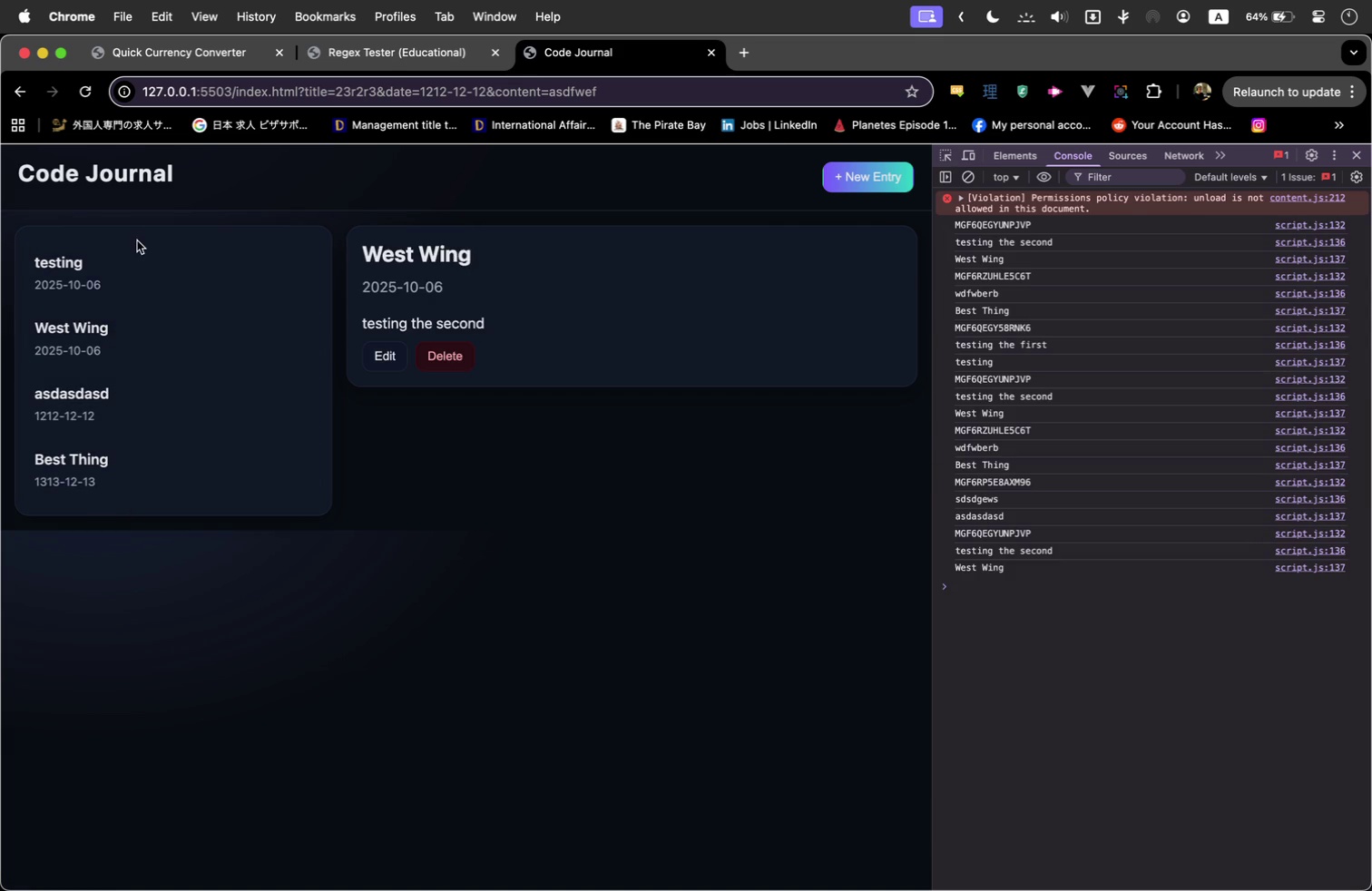 
triple_click([126, 327])
 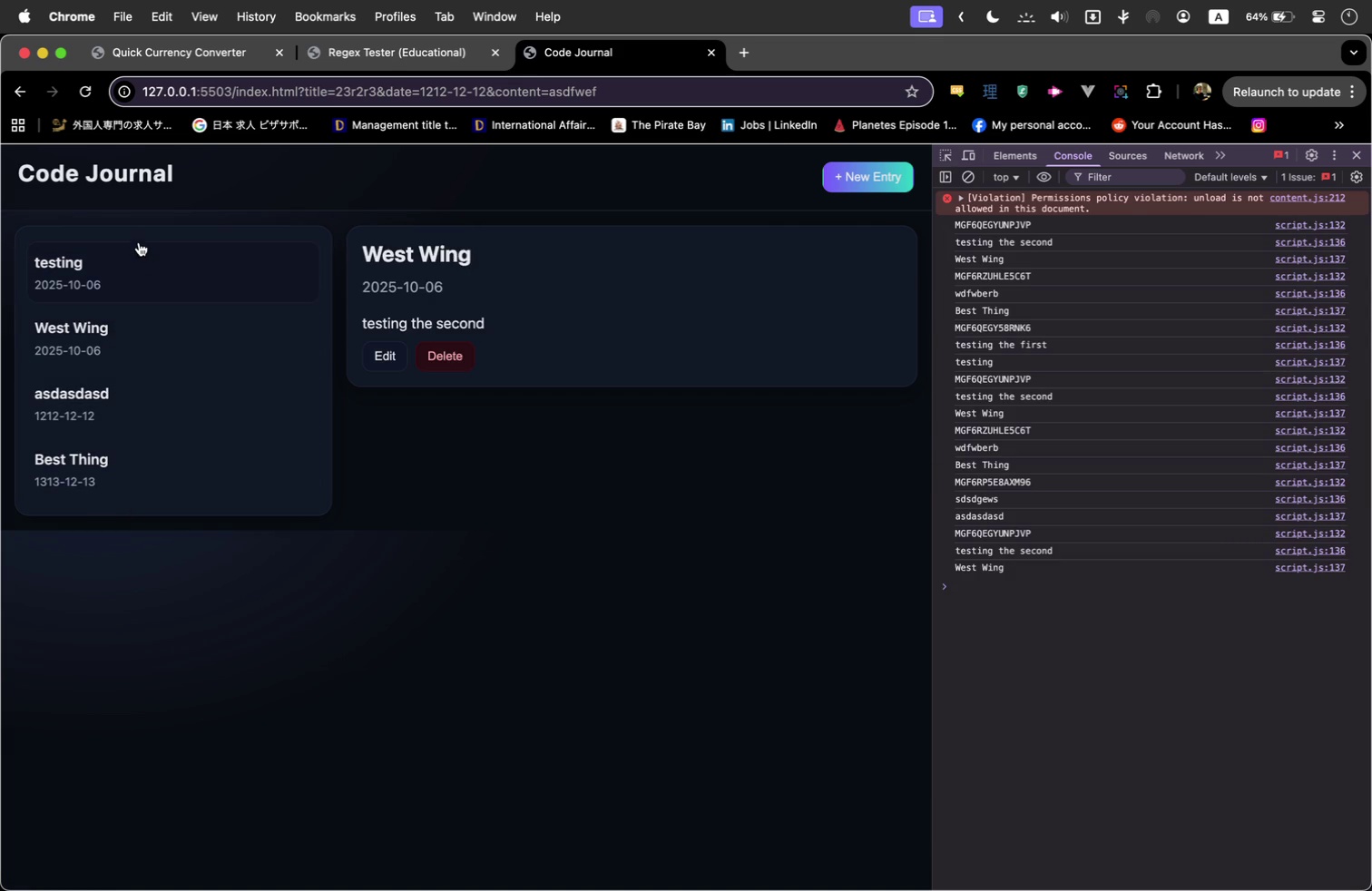 
triple_click([137, 237])
 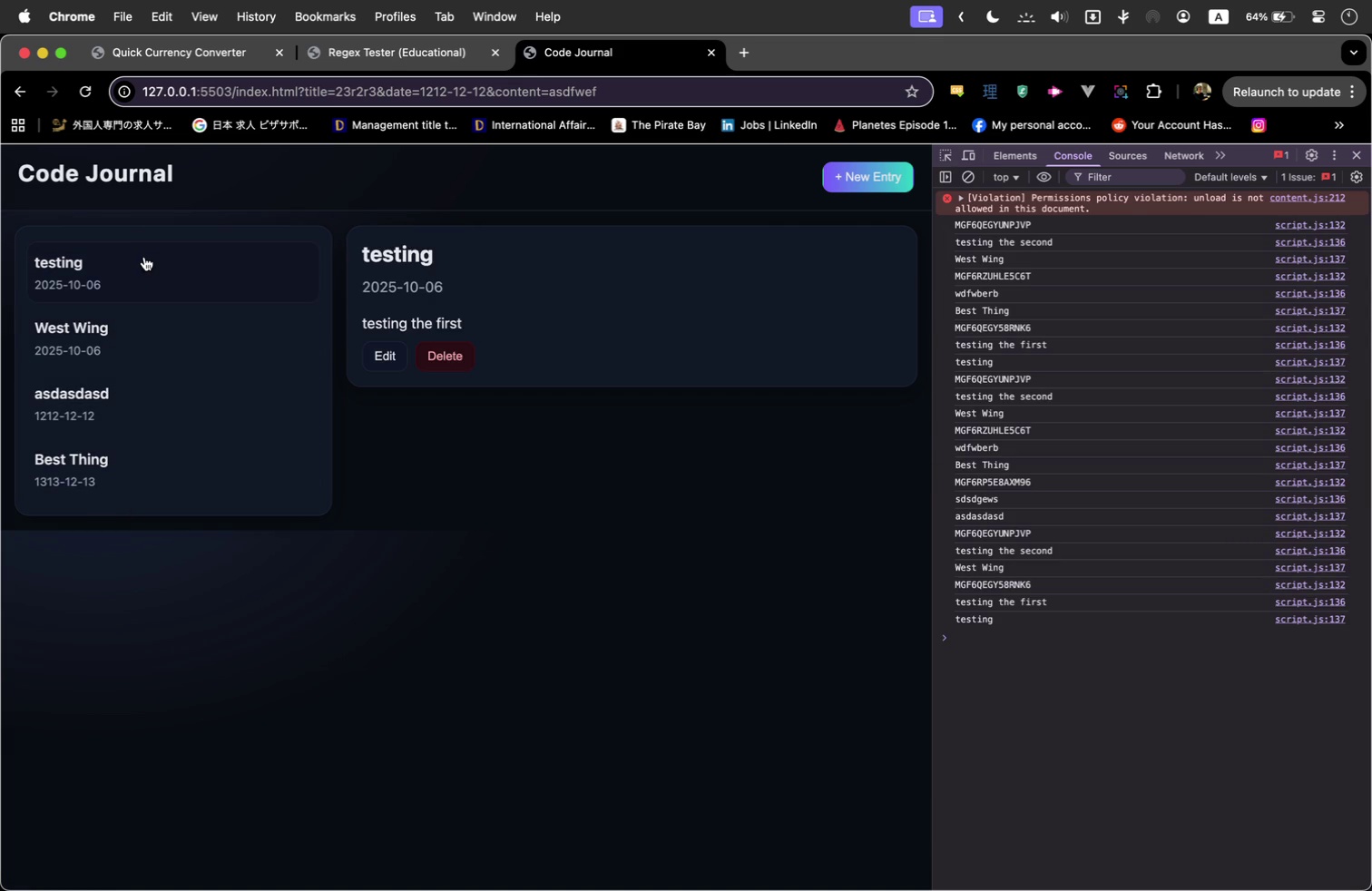 
triple_click([144, 257])
 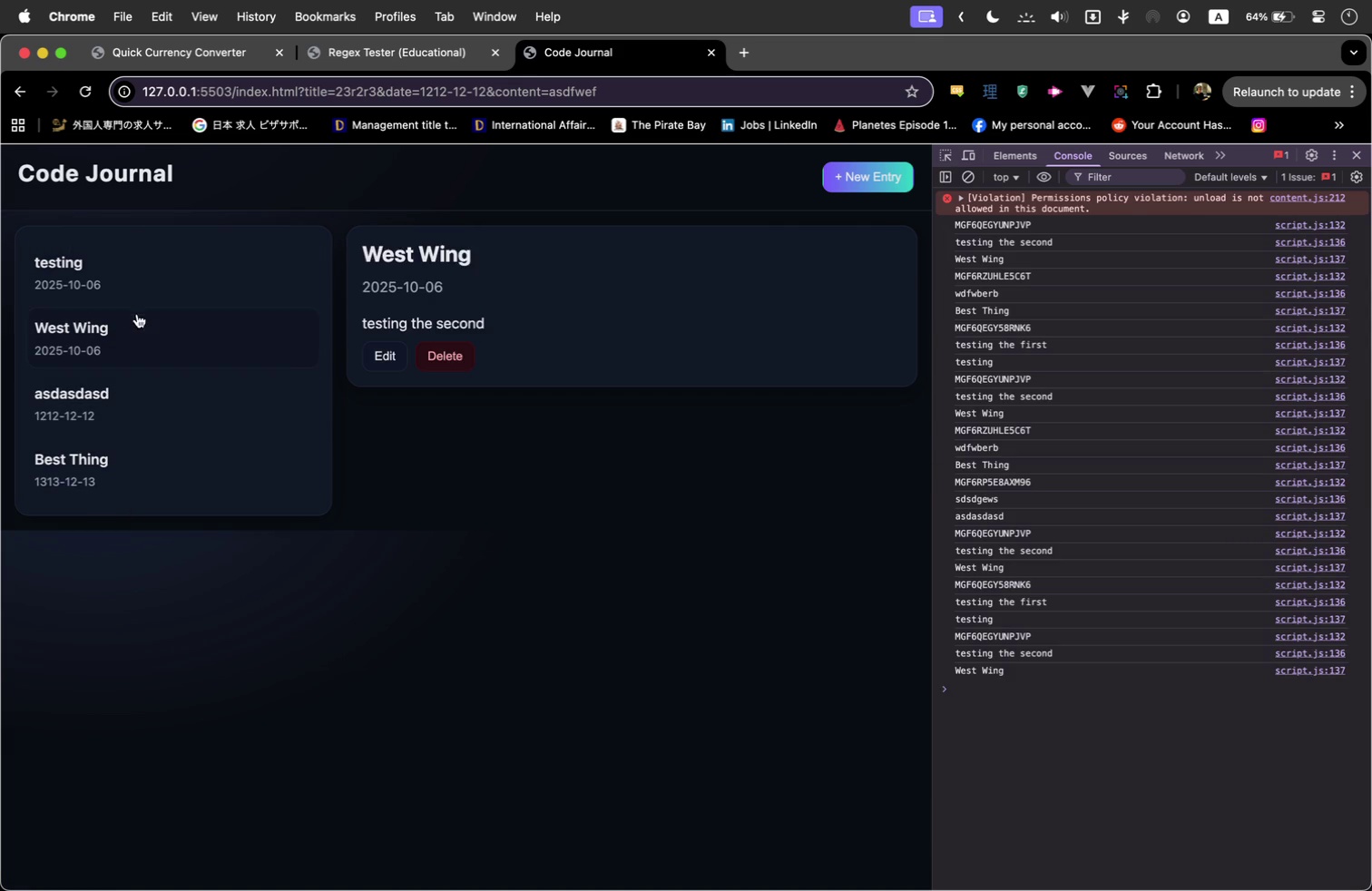 
triple_click([137, 314])
 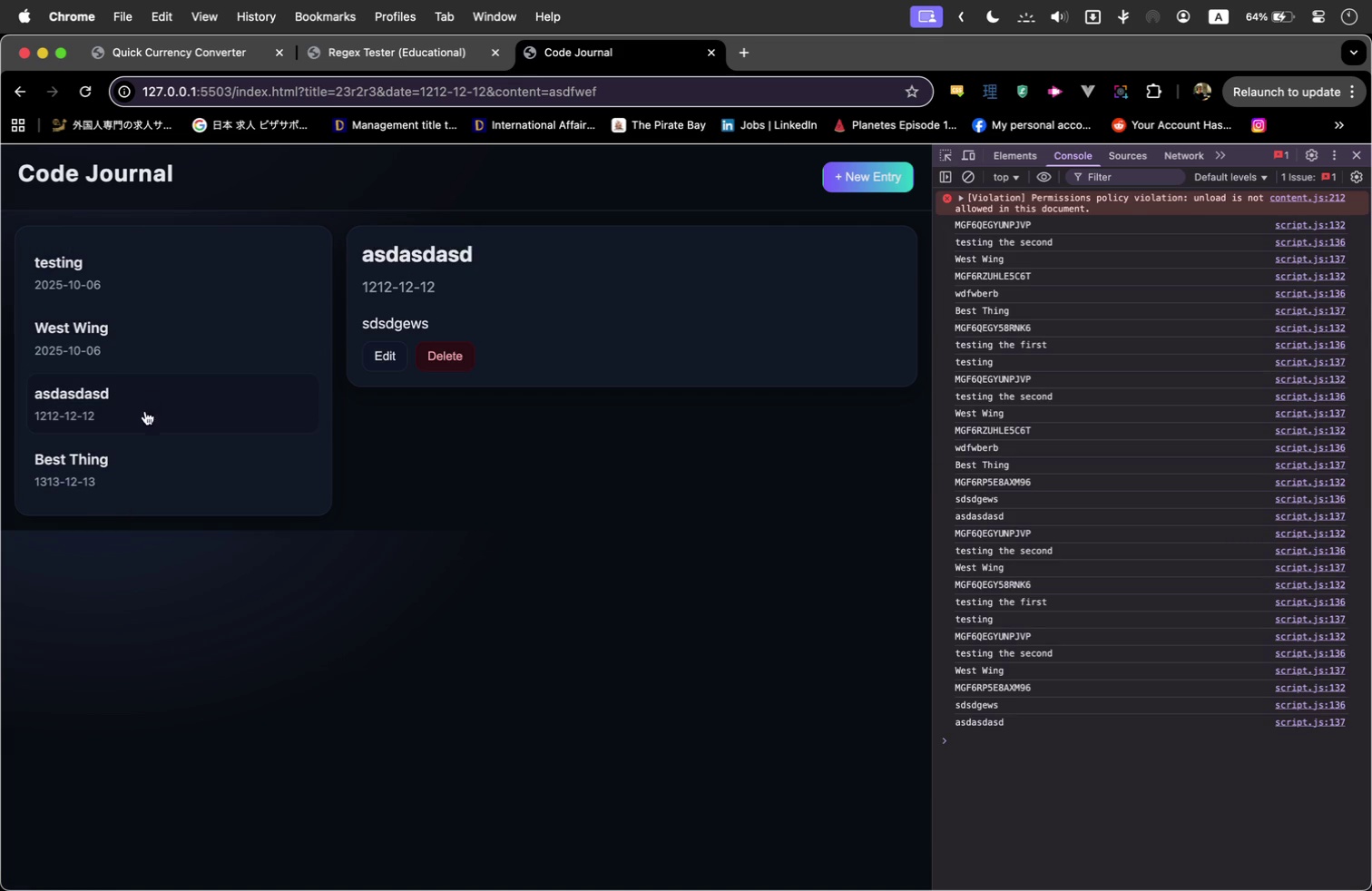 
triple_click([145, 400])
 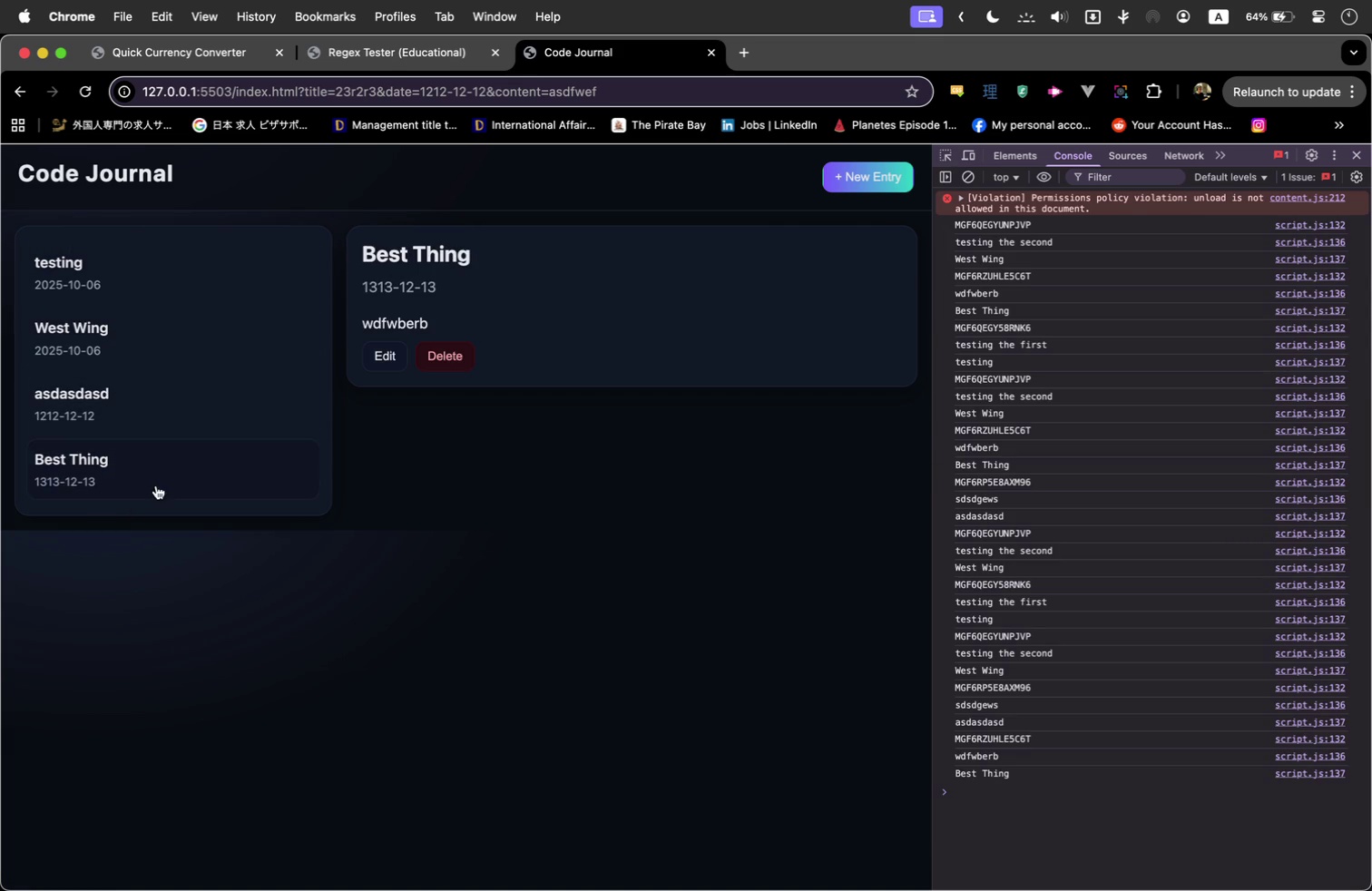 
triple_click([156, 485])
 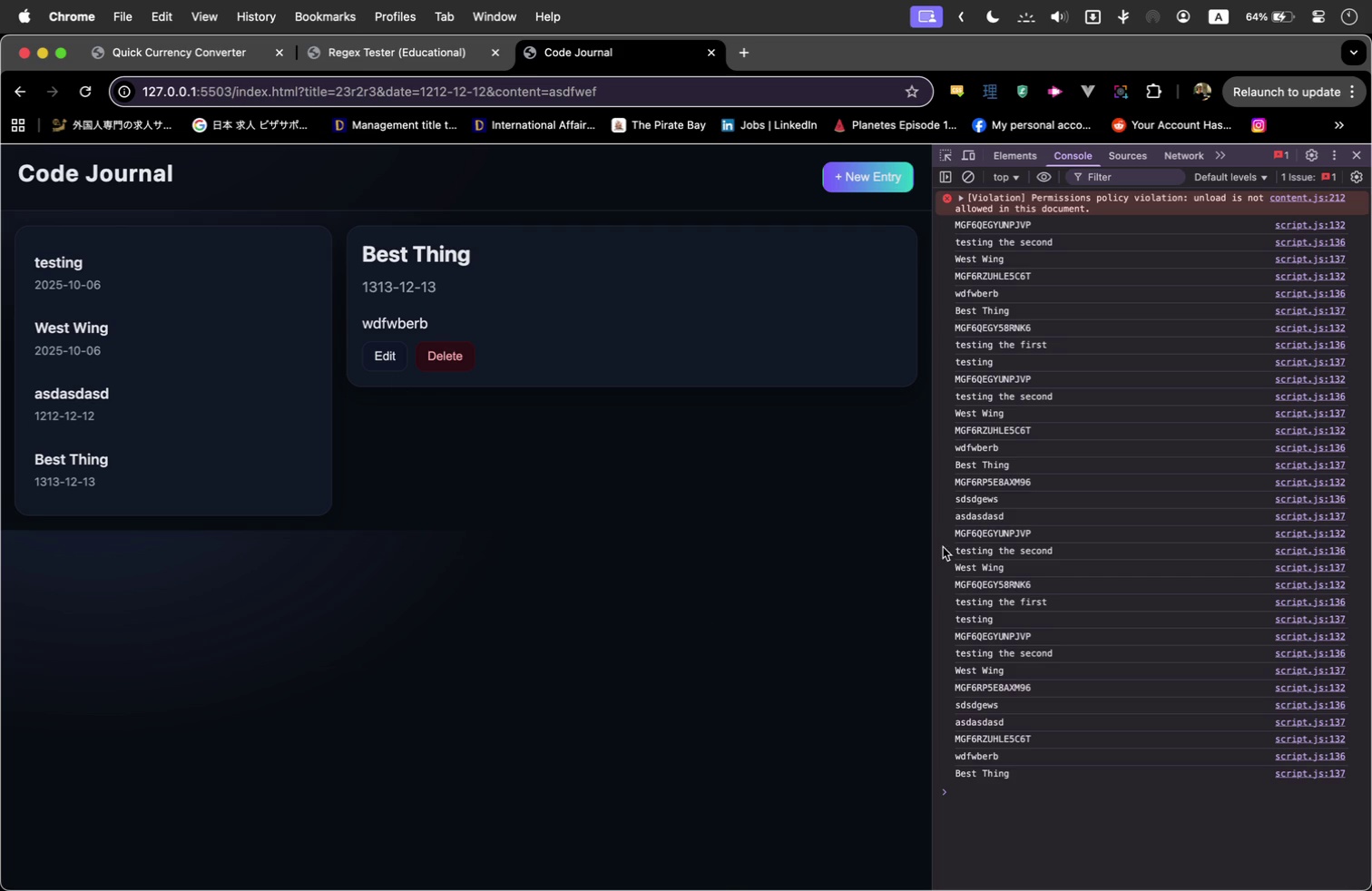 
left_click([929, 539])